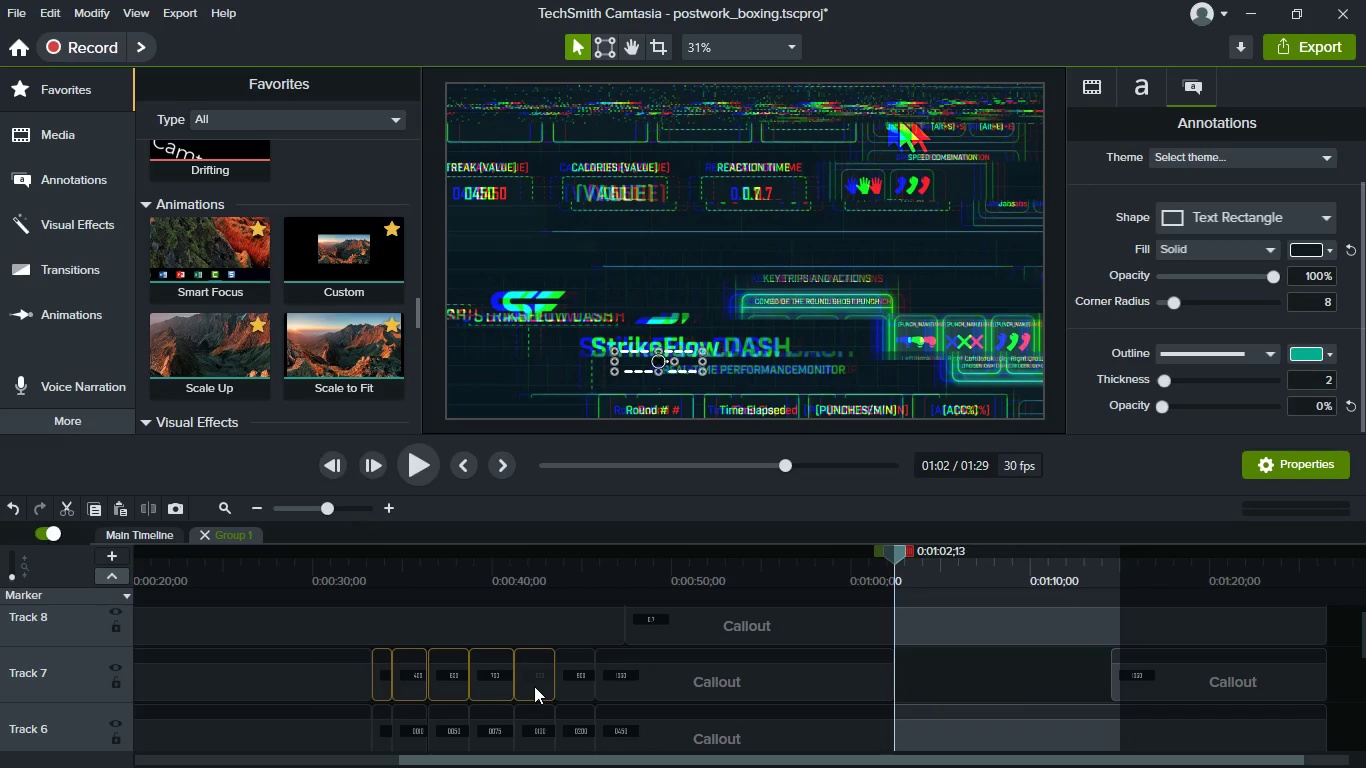 
hold_key(key=ControlLeft, duration=1.06)
 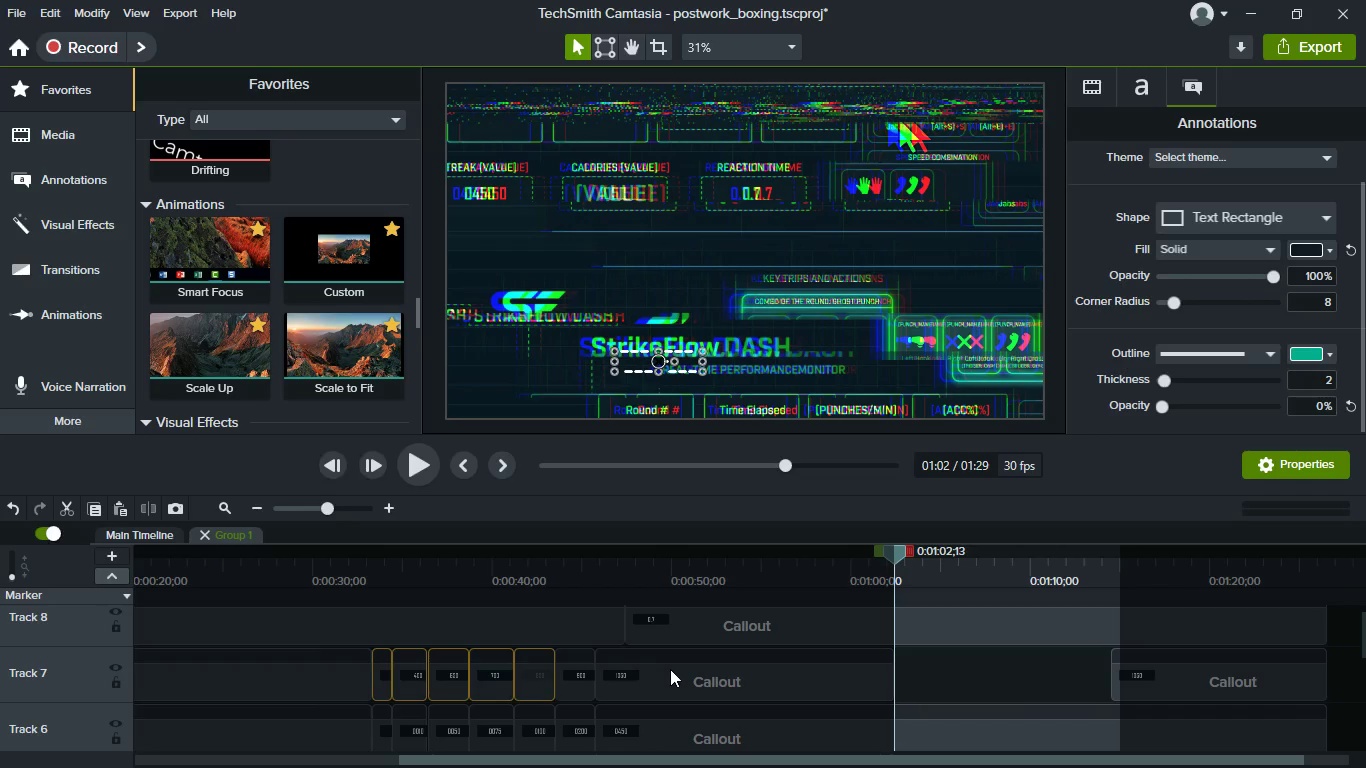 
hold_key(key=ControlLeft, duration=1.92)
 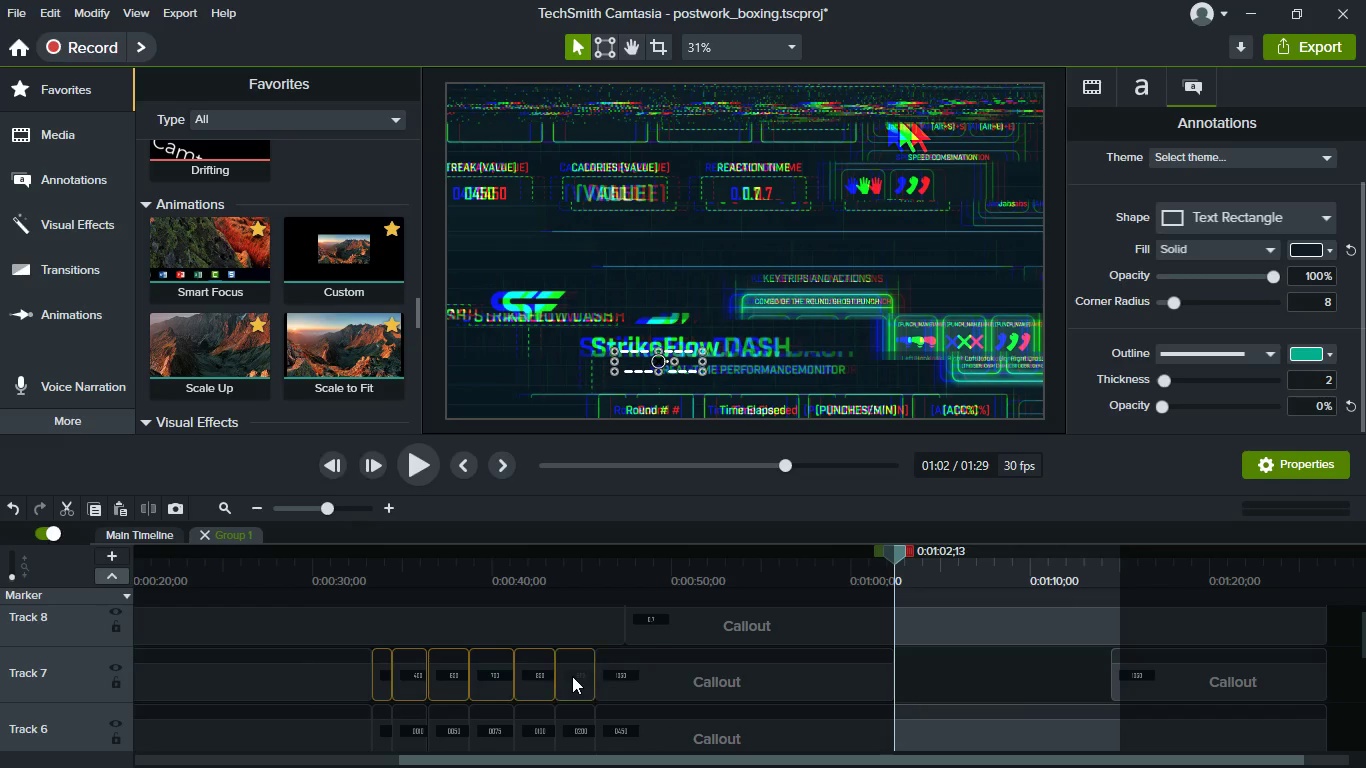 
hold_key(key=ControlLeft, duration=0.38)
left_click([572, 676])
 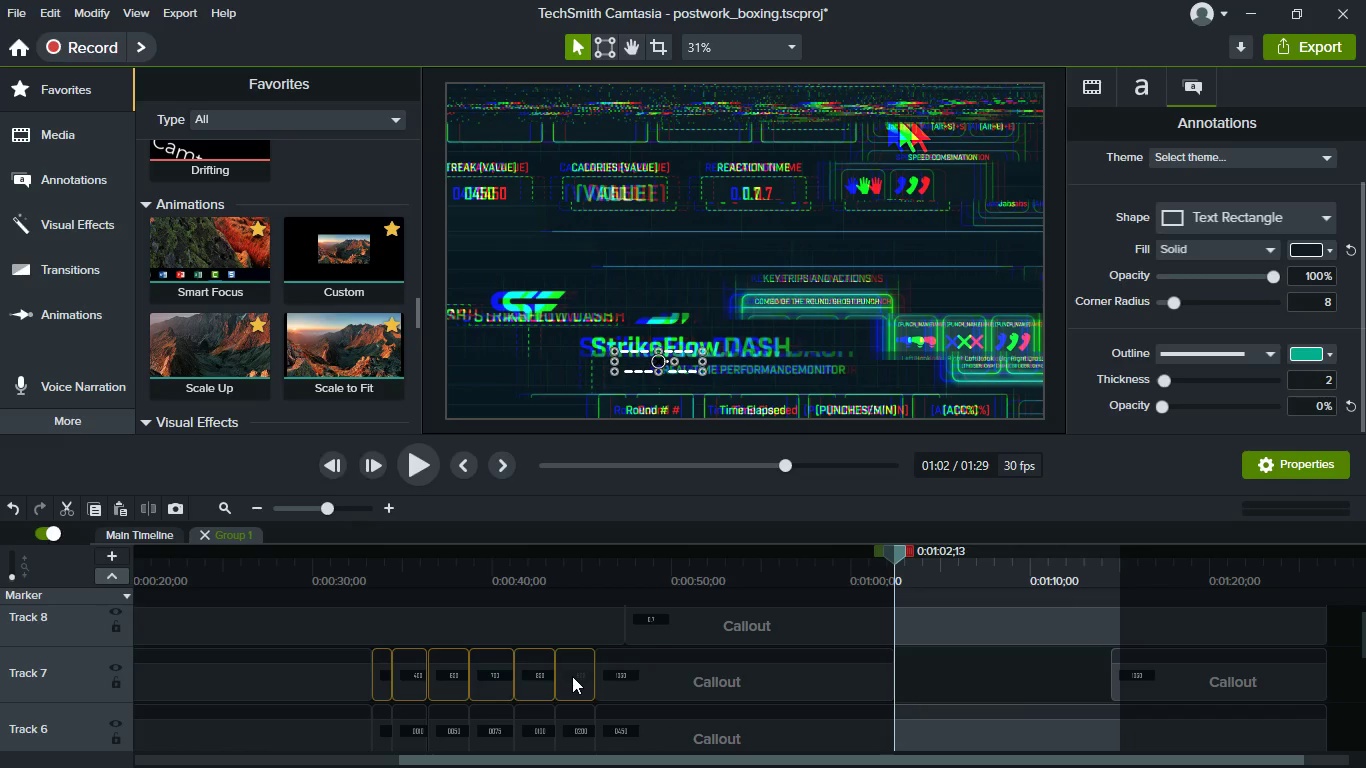 
wait(19.0)
 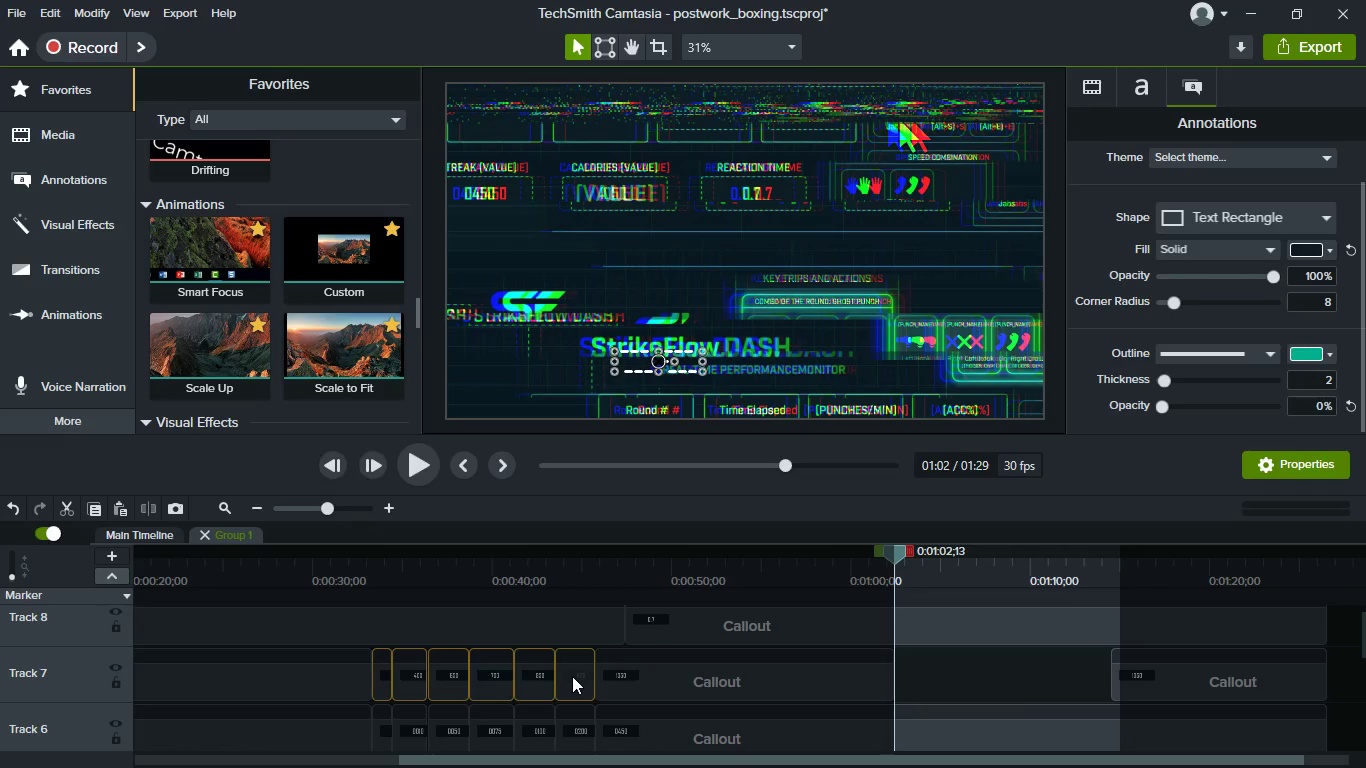 
key(Control+S)
 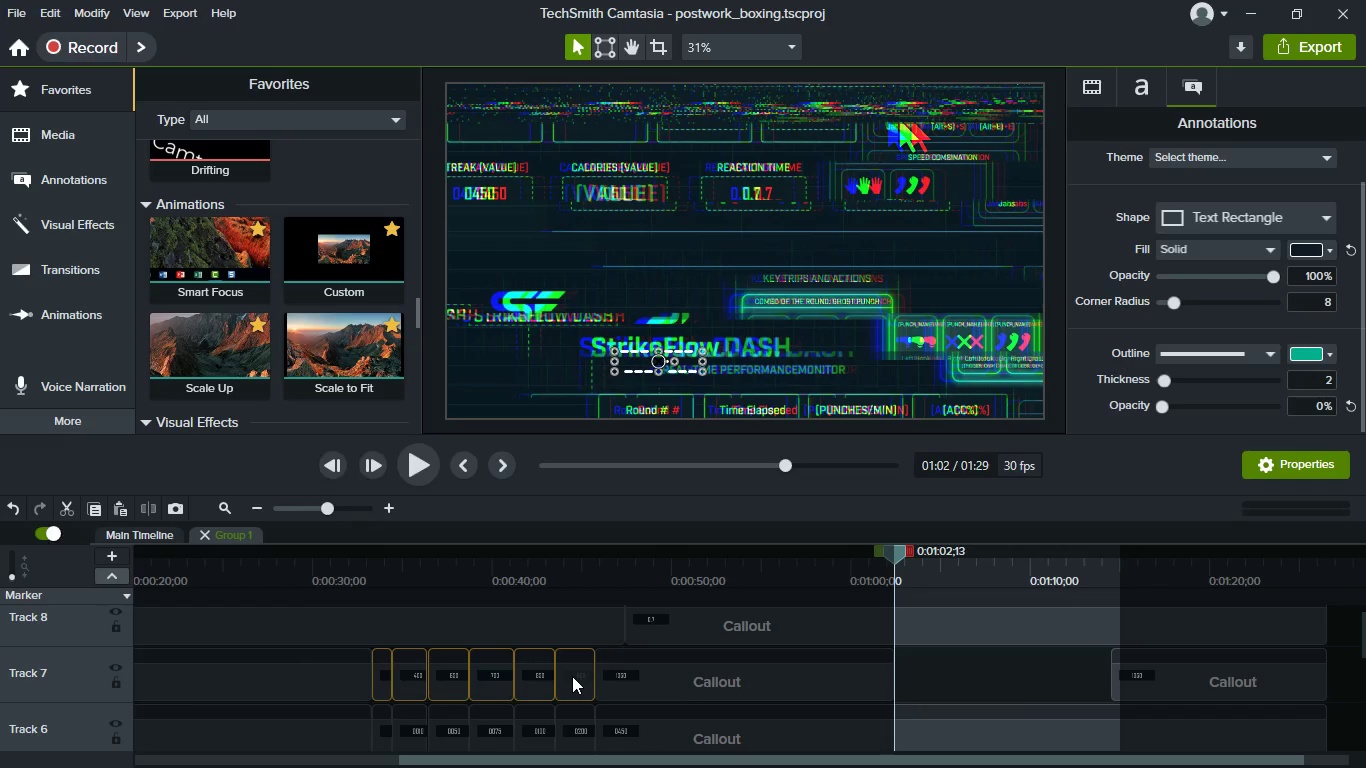 
wait(124.72)
 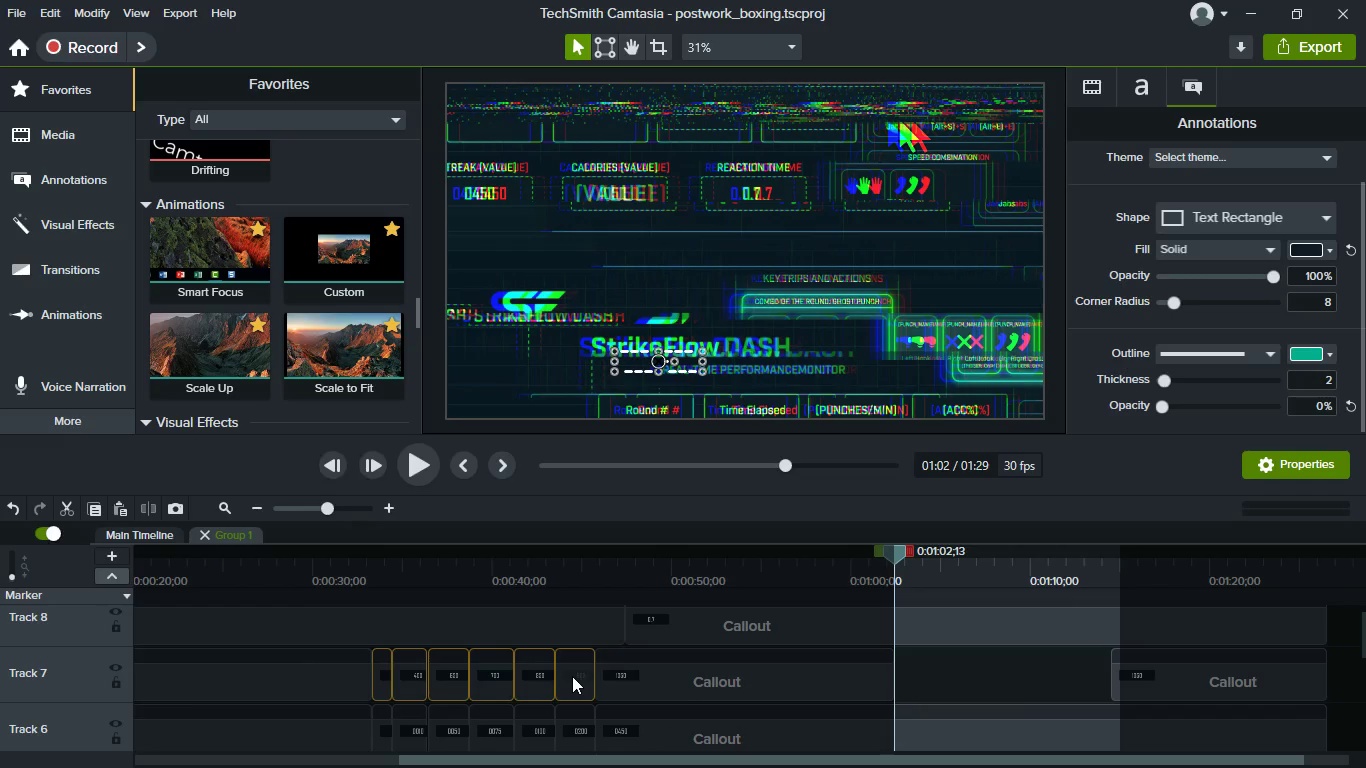 
key(Control+C)
 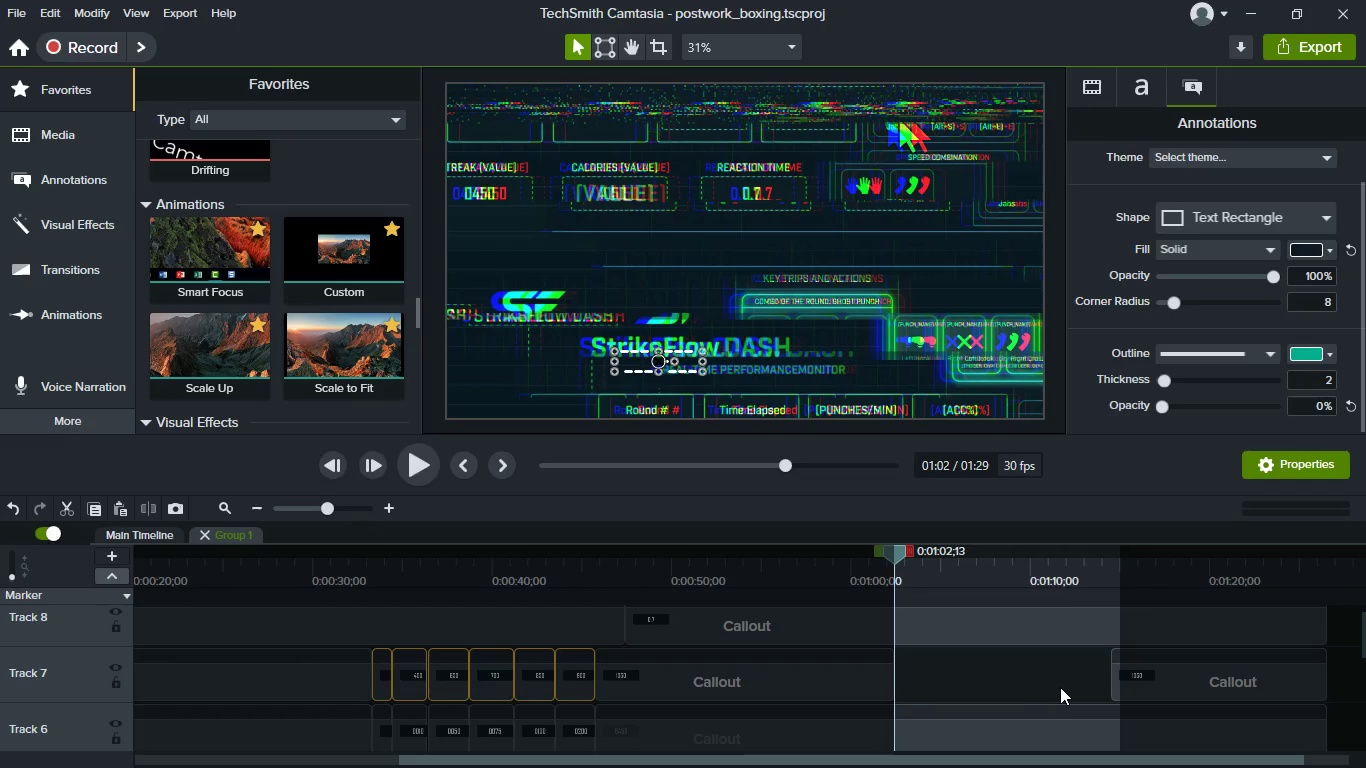 
hold_key(key=ShiftLeft, duration=0.44)
scroll: coordinate [1060, 687], scroll_direction: down, amount: 1.0
 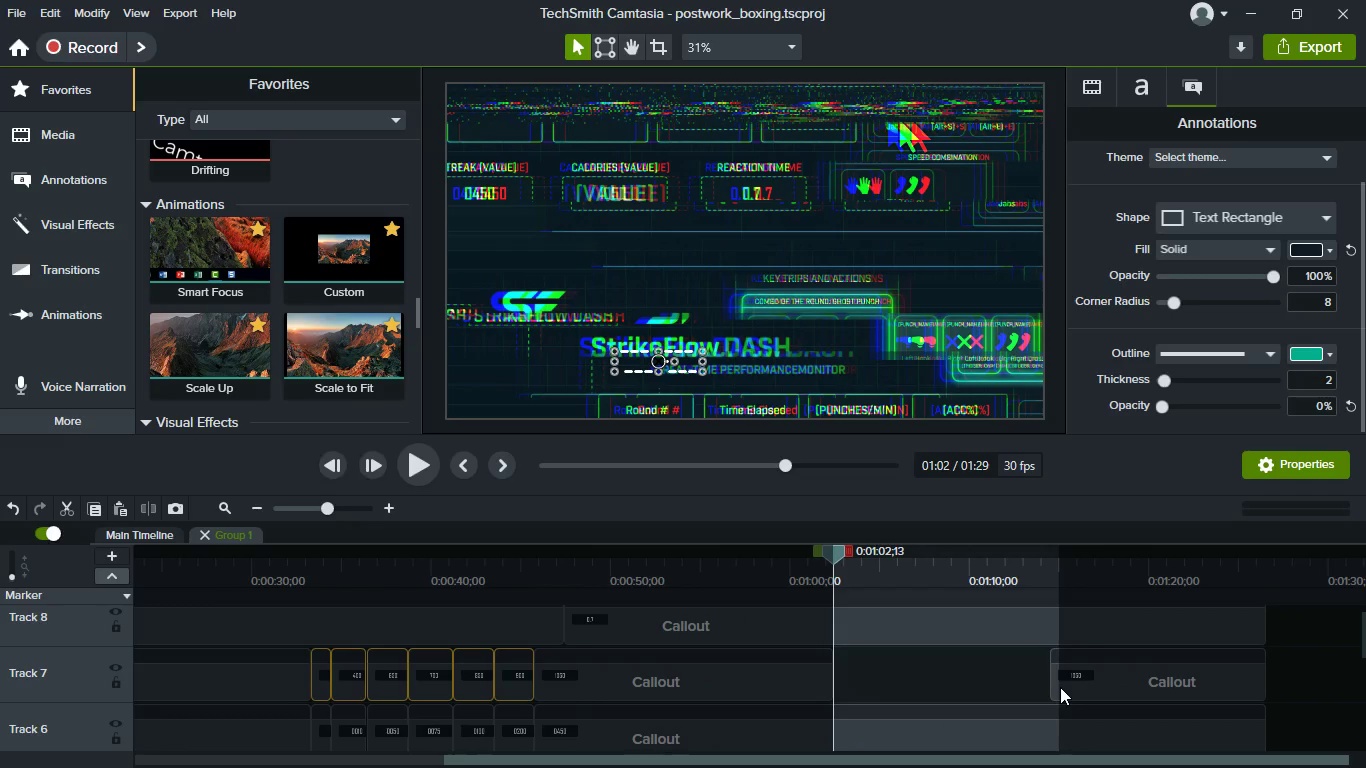 
scroll: coordinate [1060, 687], scroll_direction: up, amount: 2.0
 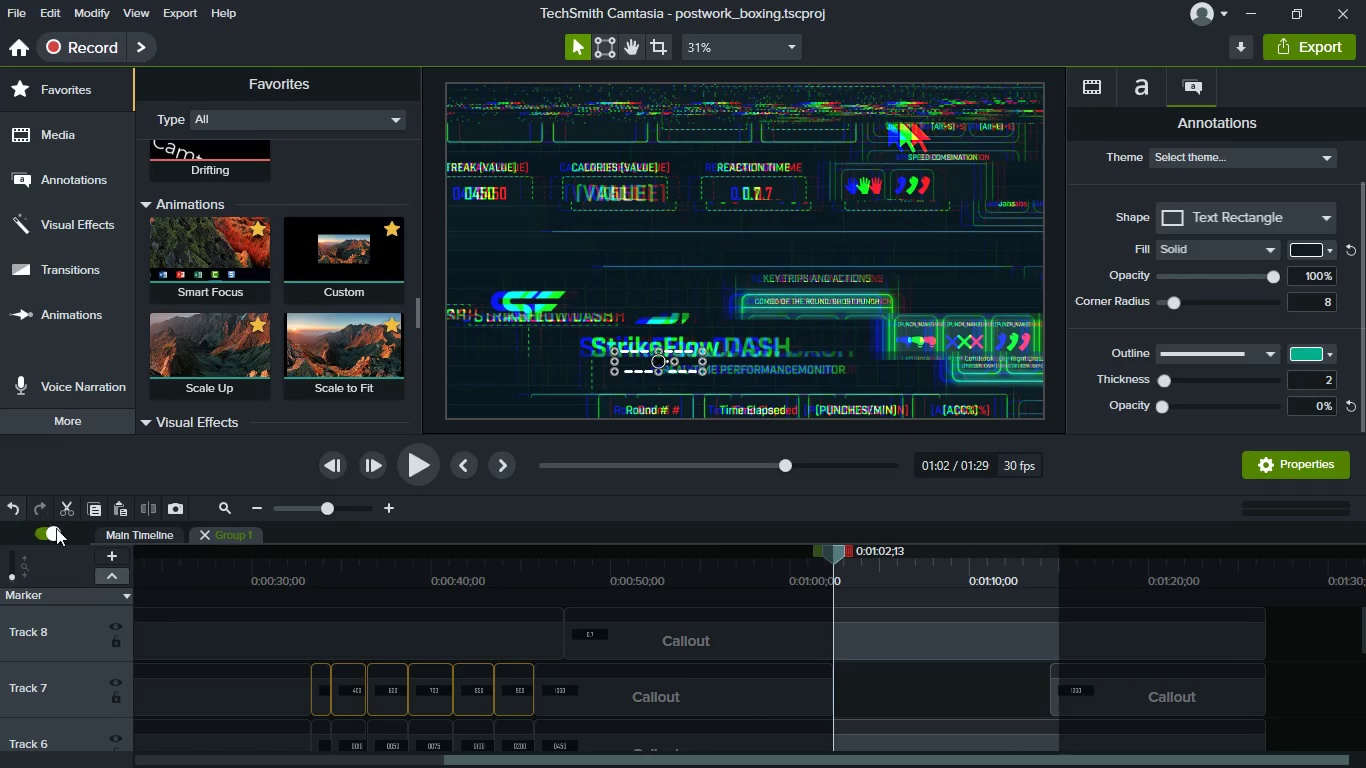 
left_click([109, 552])
 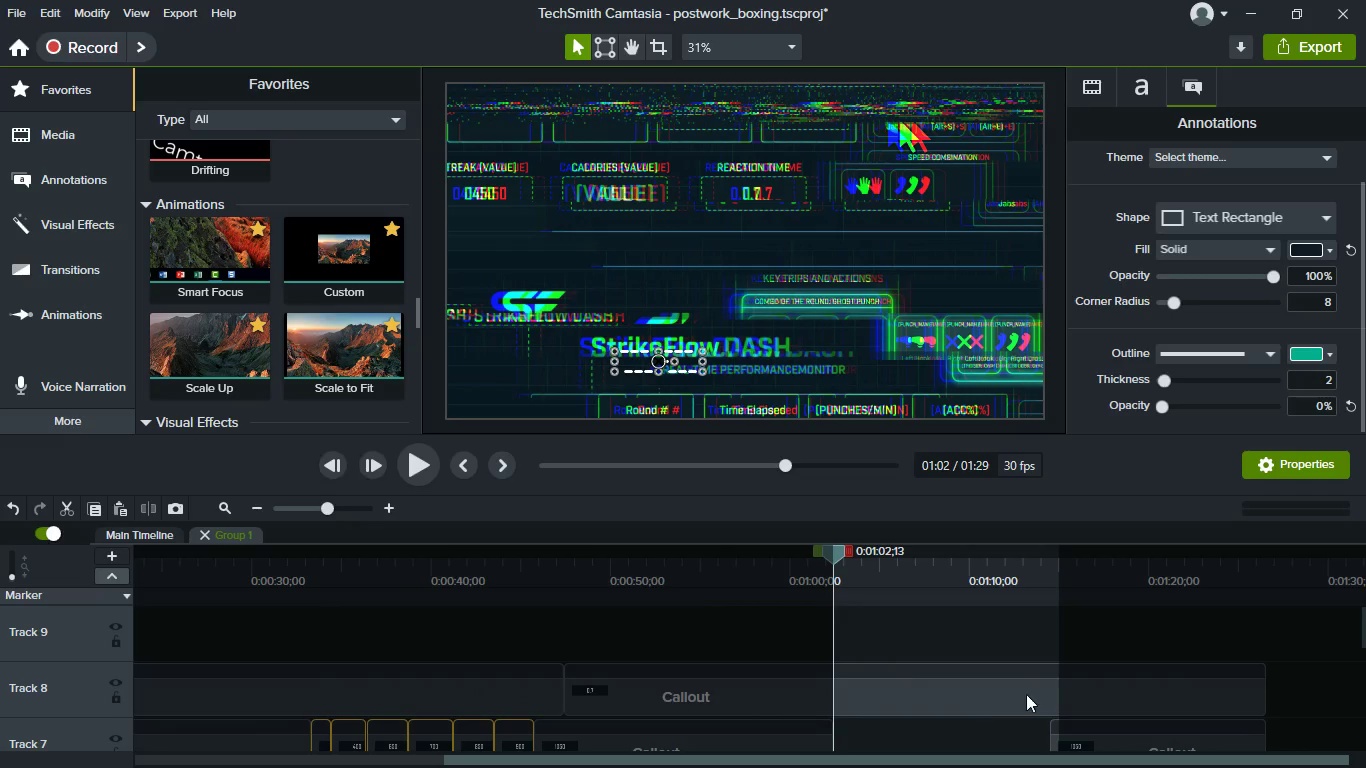 
left_click([912, 623])
 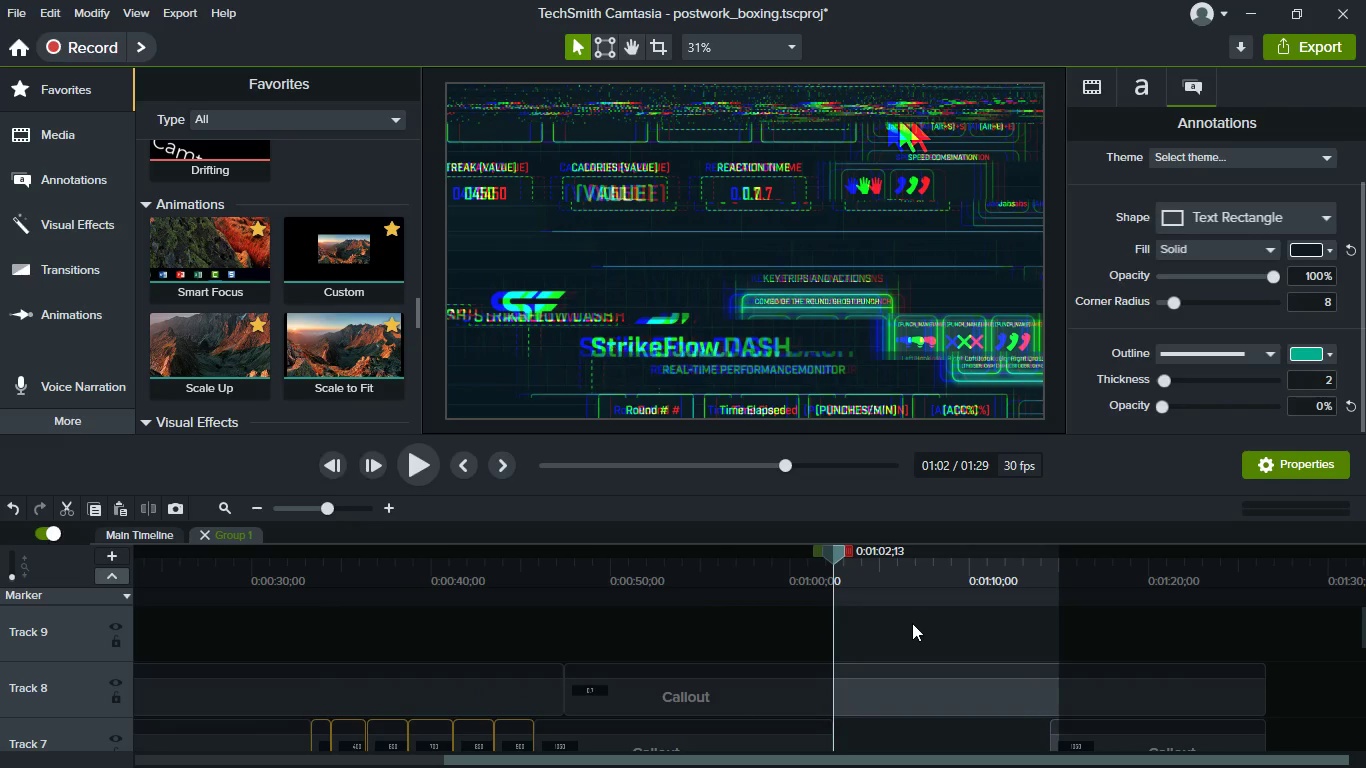 
key(Control+V)
 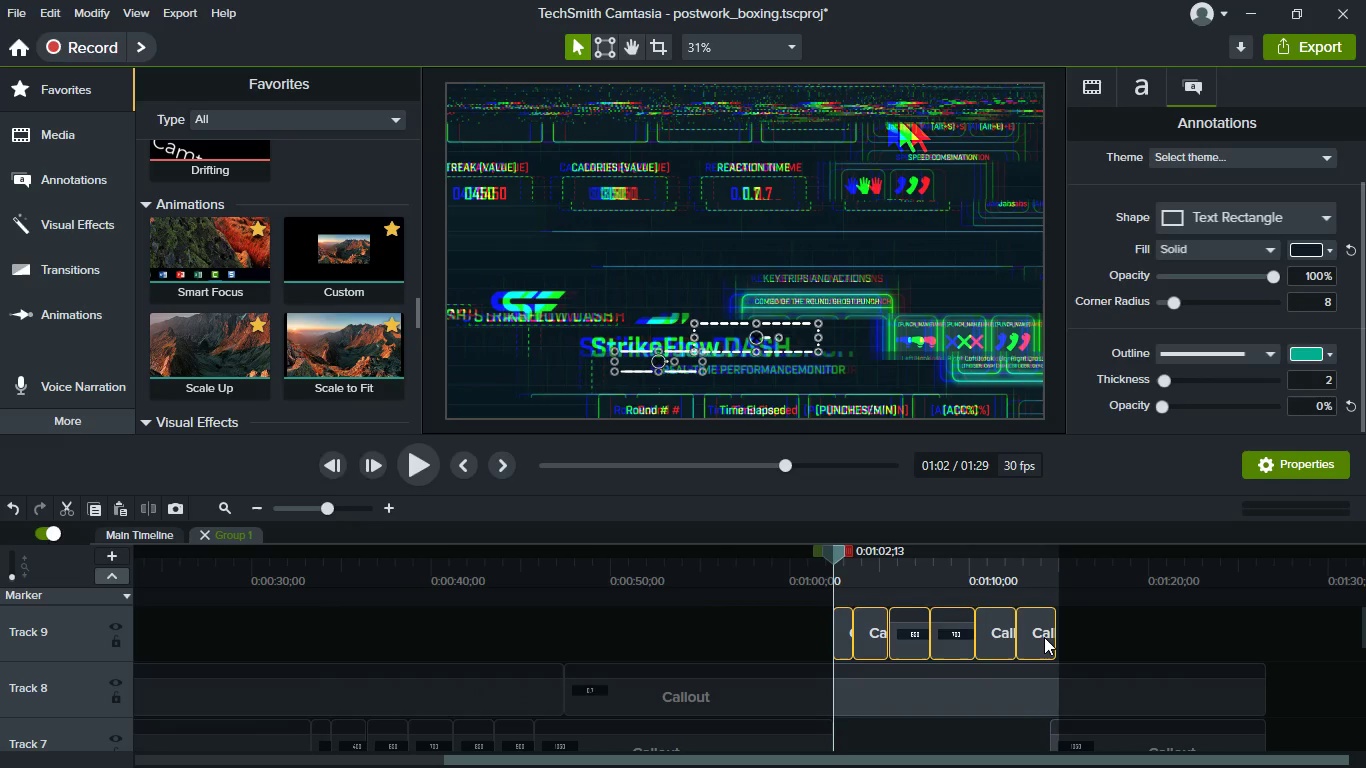 
wait(5.73)
 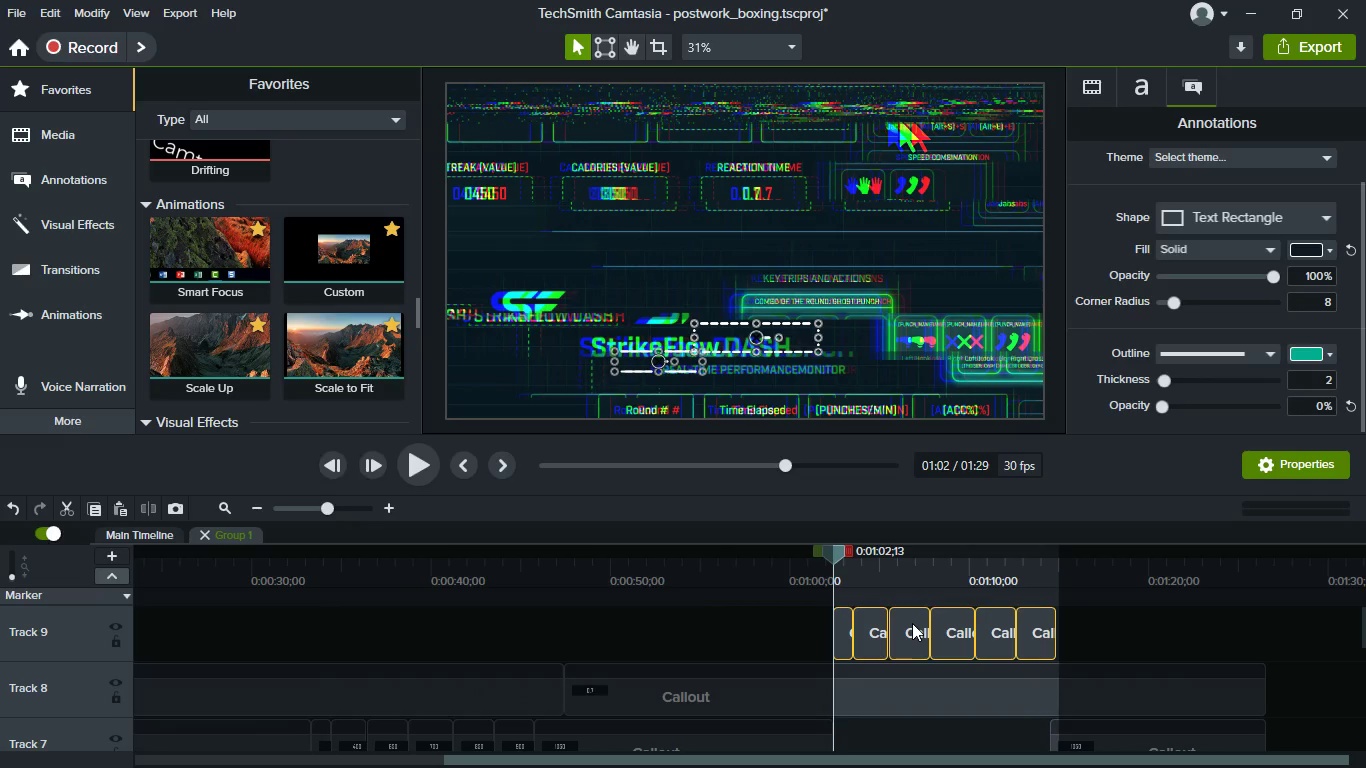 
left_click([1059, 639])
 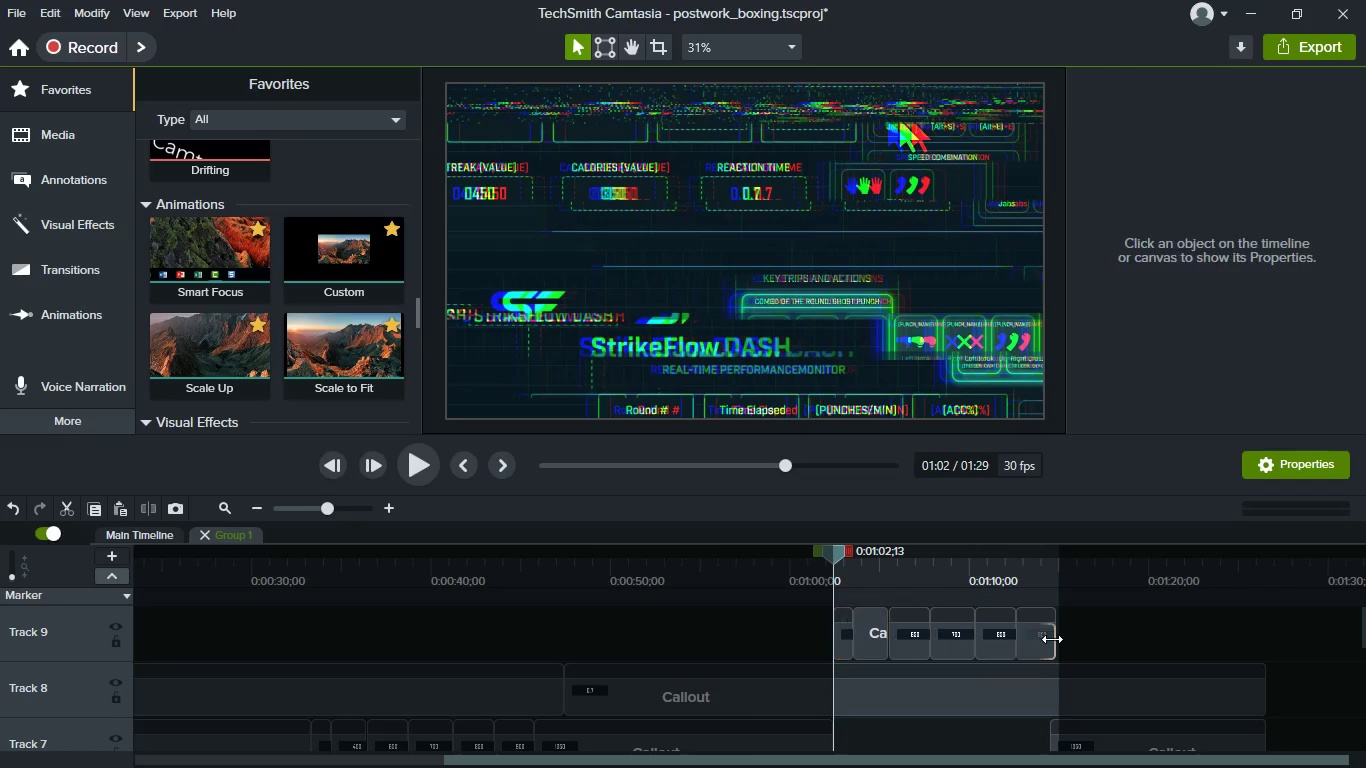 
left_click([1052, 639])
 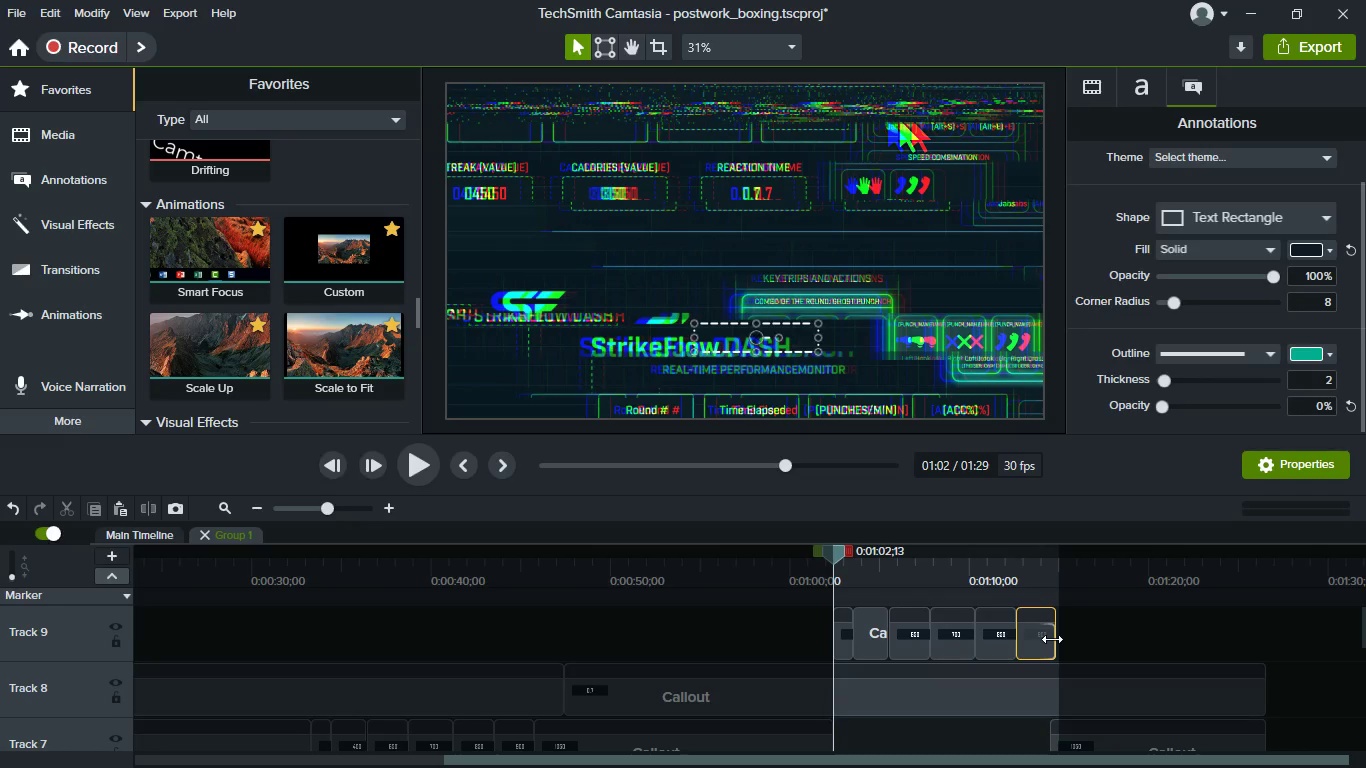 
left_click_drag(start_coordinate=[1052, 639], to_coordinate=[1042, 639])
 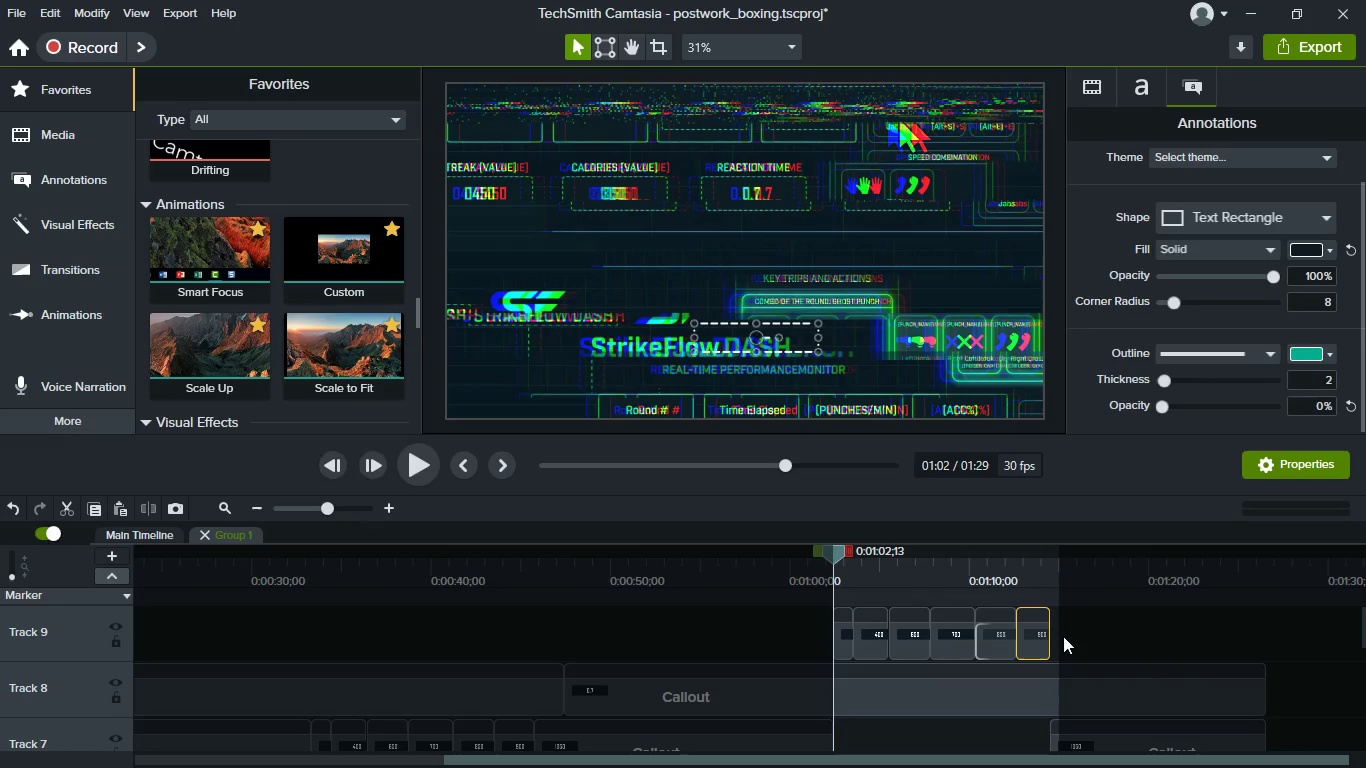 
left_click_drag(start_coordinate=[1084, 636], to_coordinate=[954, 628])
 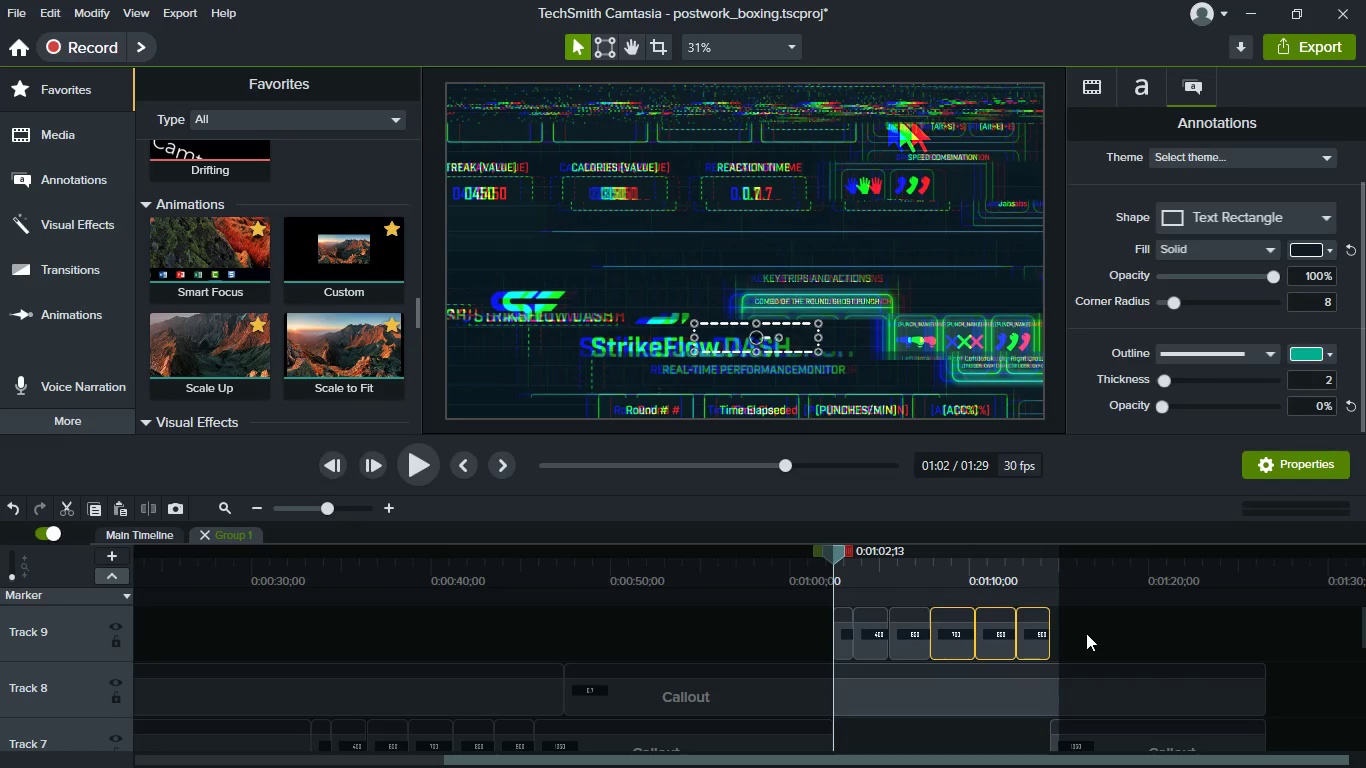 
left_click([1086, 633])
 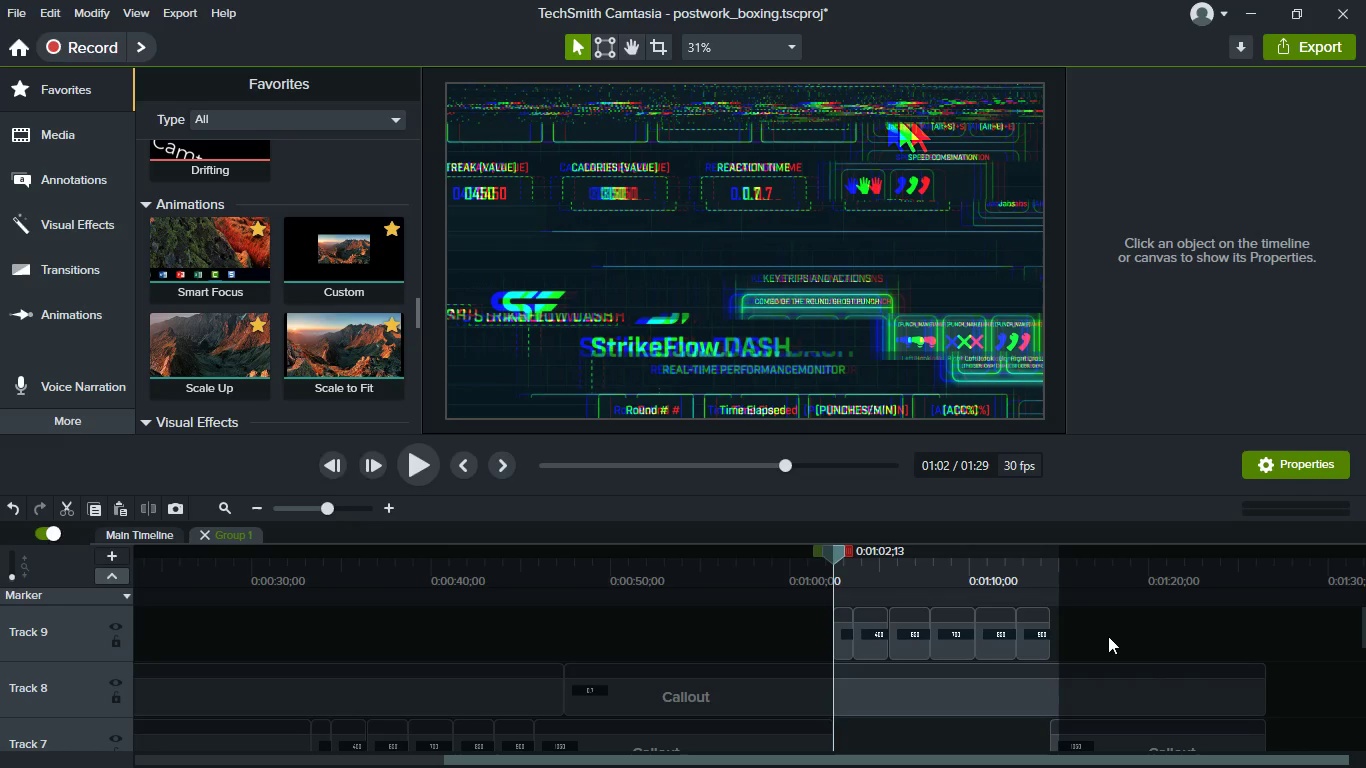 
left_click_drag(start_coordinate=[1108, 636], to_coordinate=[843, 630])
 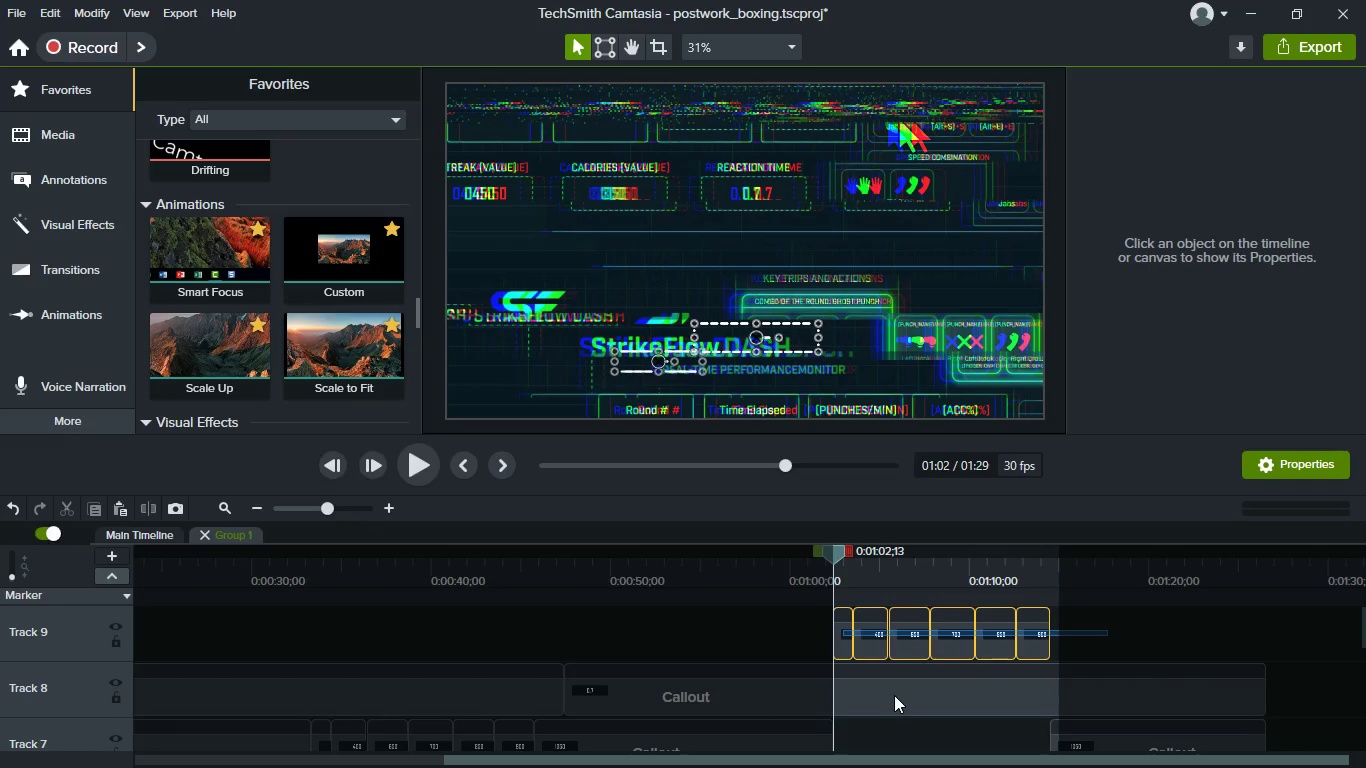 
scroll: coordinate [894, 695], scroll_direction: down, amount: 1.0
 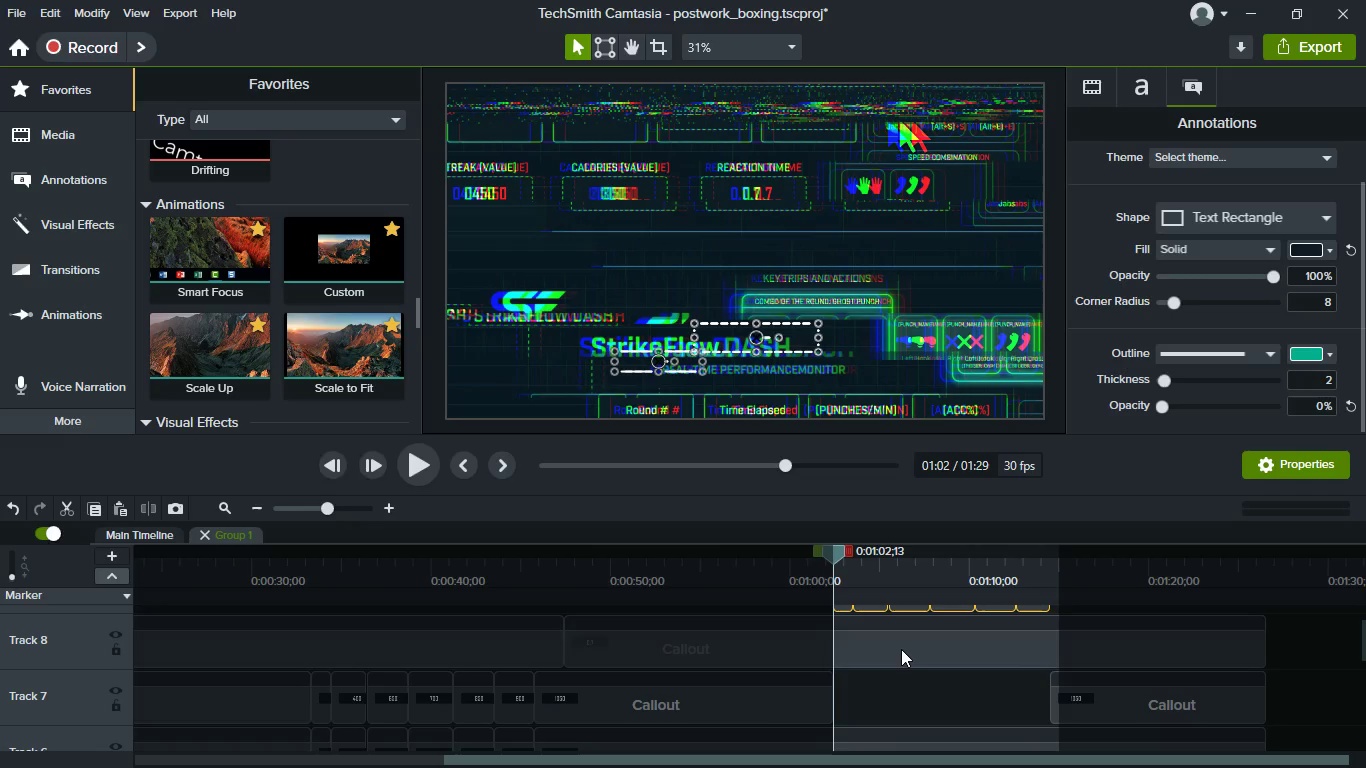 
scroll: coordinate [901, 649], scroll_direction: up, amount: 1.0
 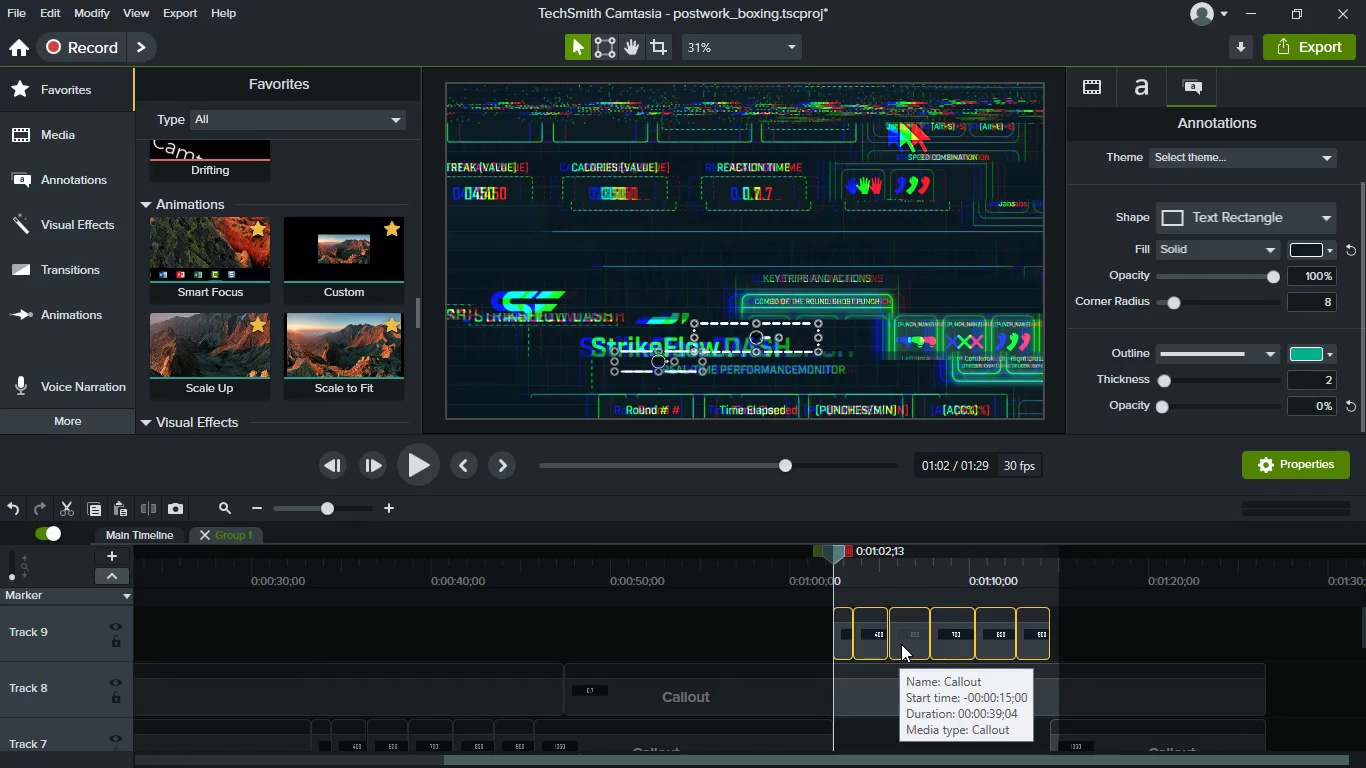 
left_click_drag(start_coordinate=[901, 644], to_coordinate=[912, 736])
 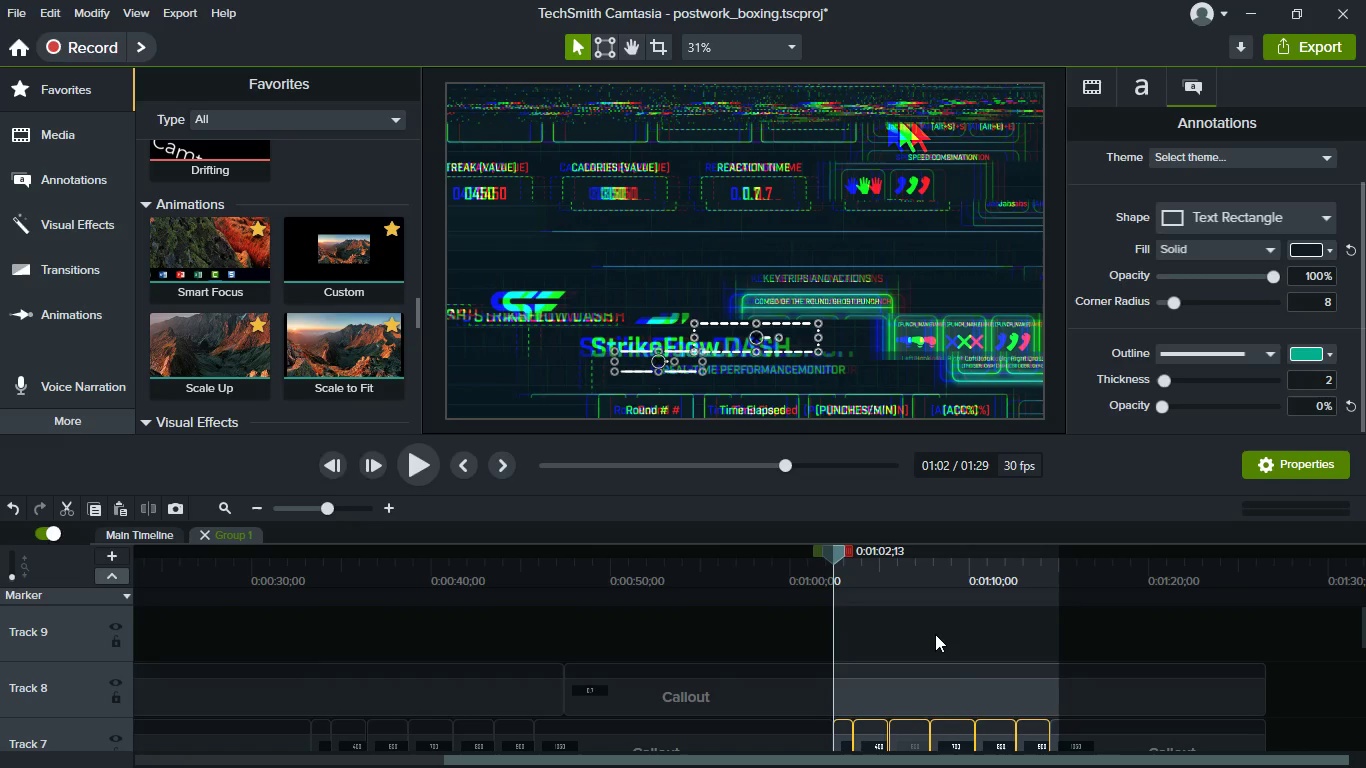 
scroll: coordinate [935, 634], scroll_direction: down, amount: 3.0
 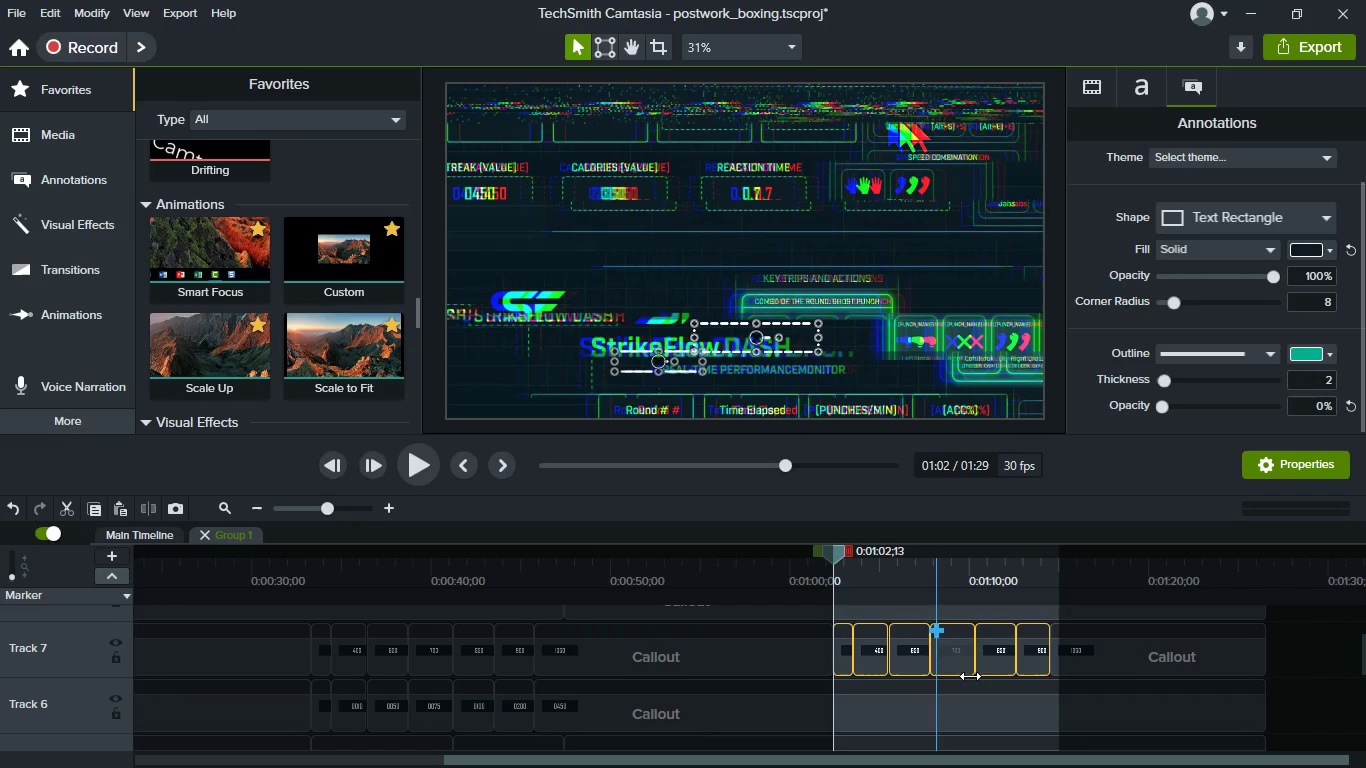 
scroll: coordinate [970, 680], scroll_direction: up, amount: 2.0
 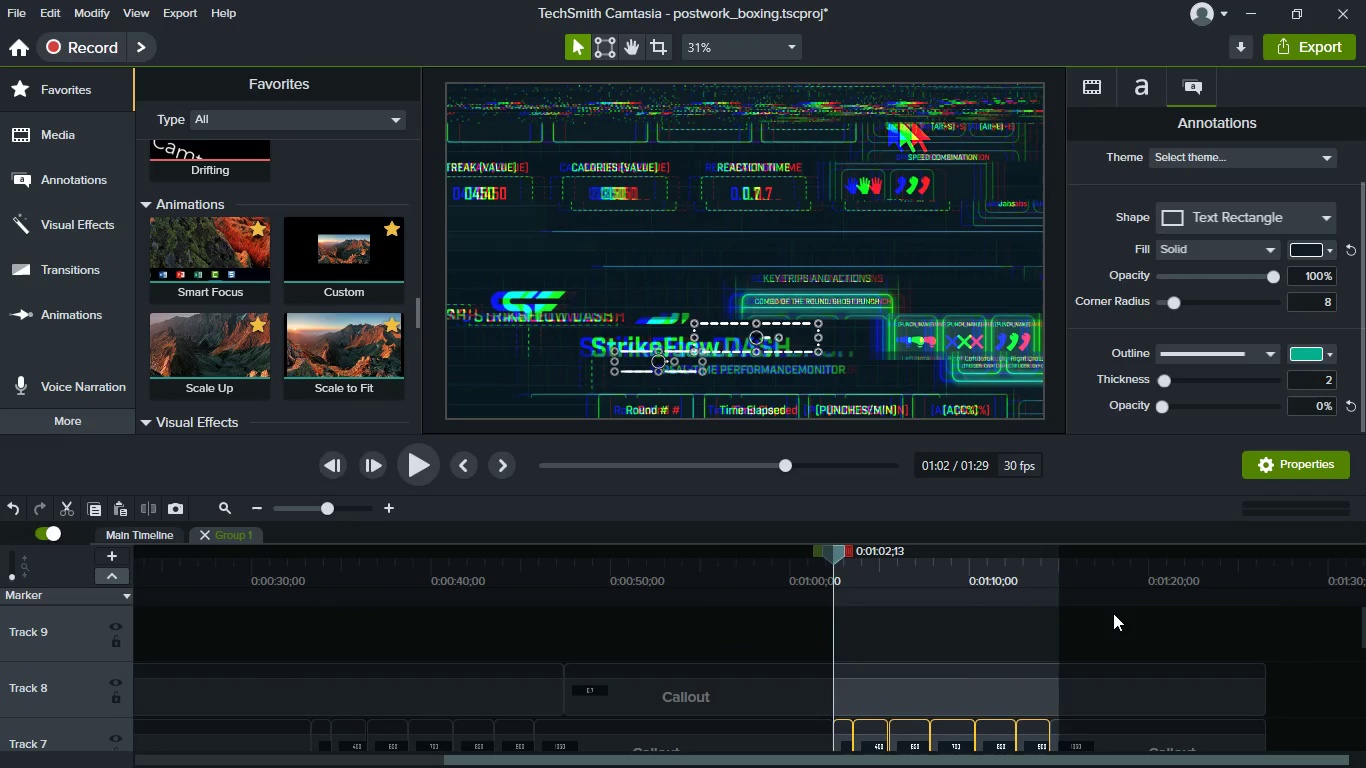 
left_click([1113, 613])
 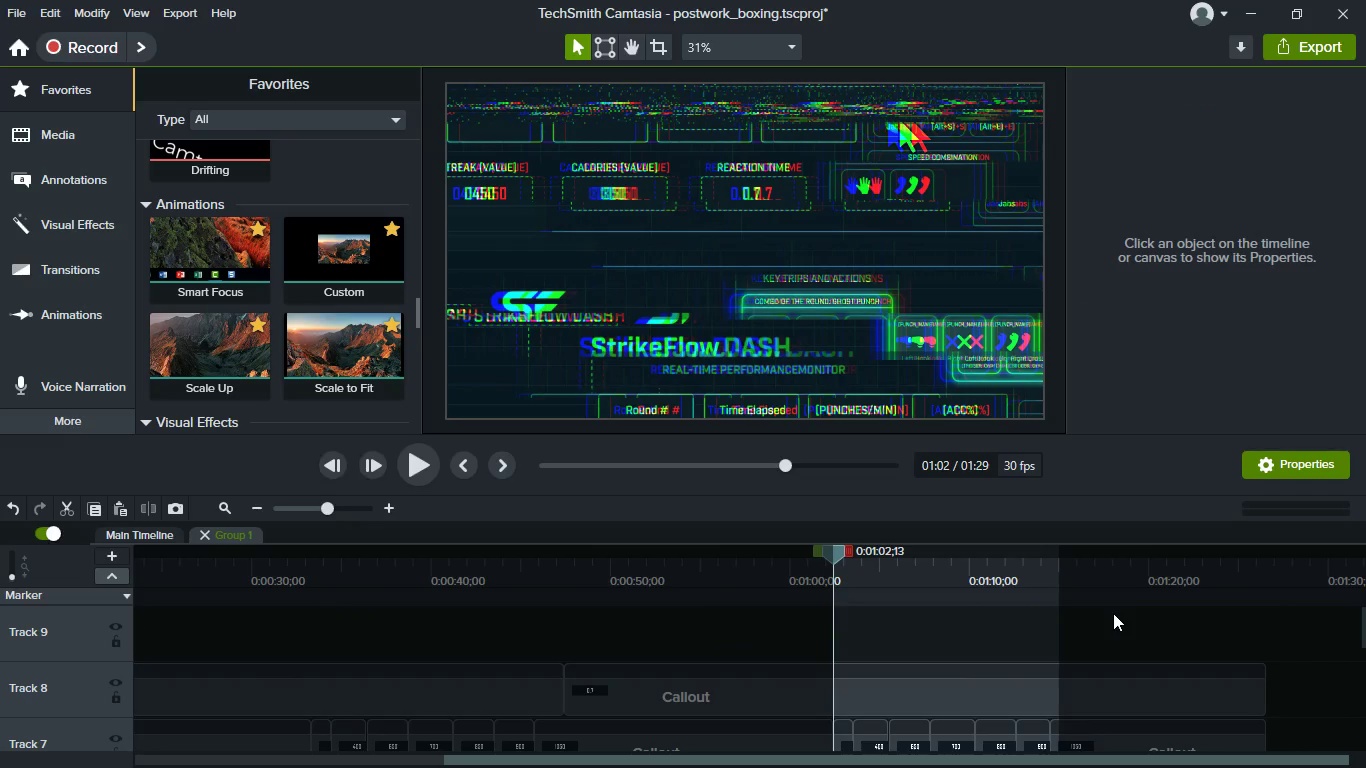 
key(Control+S)
 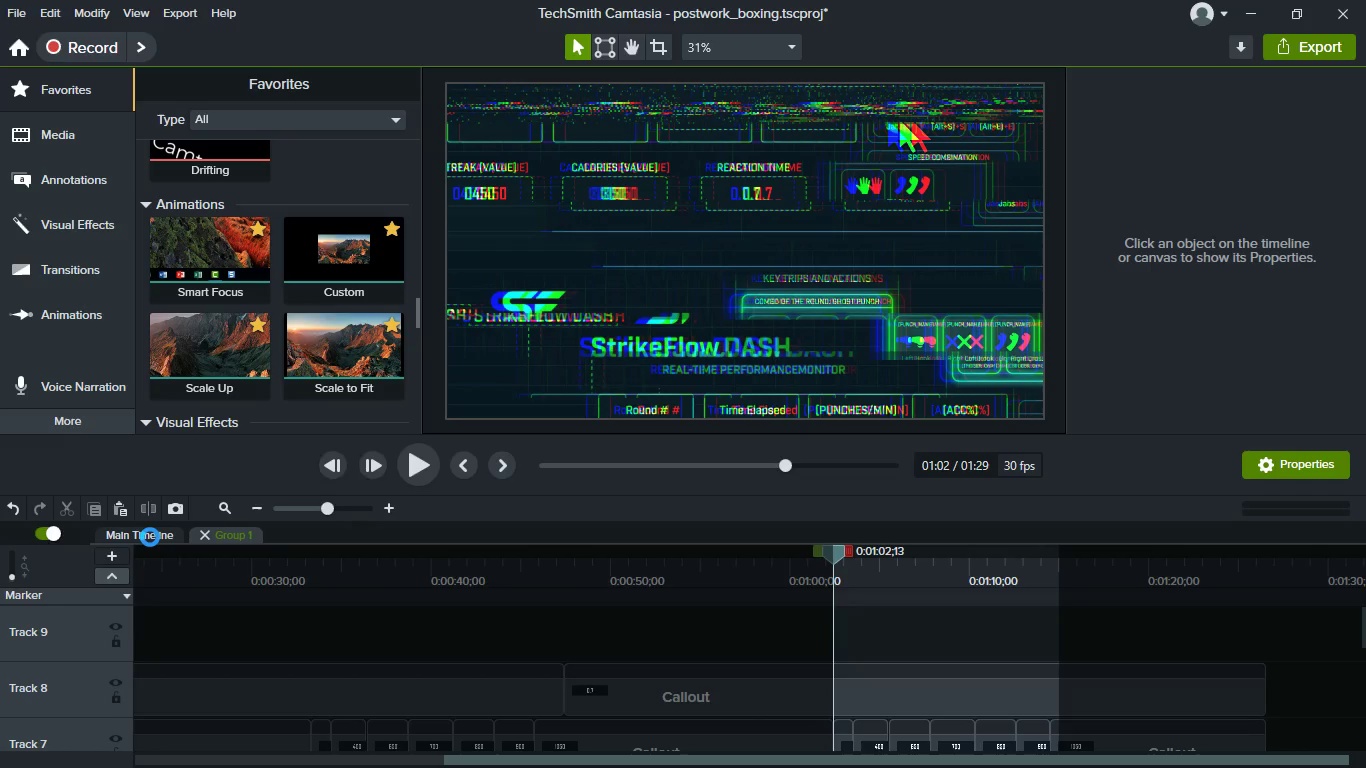 
wait(5.66)
 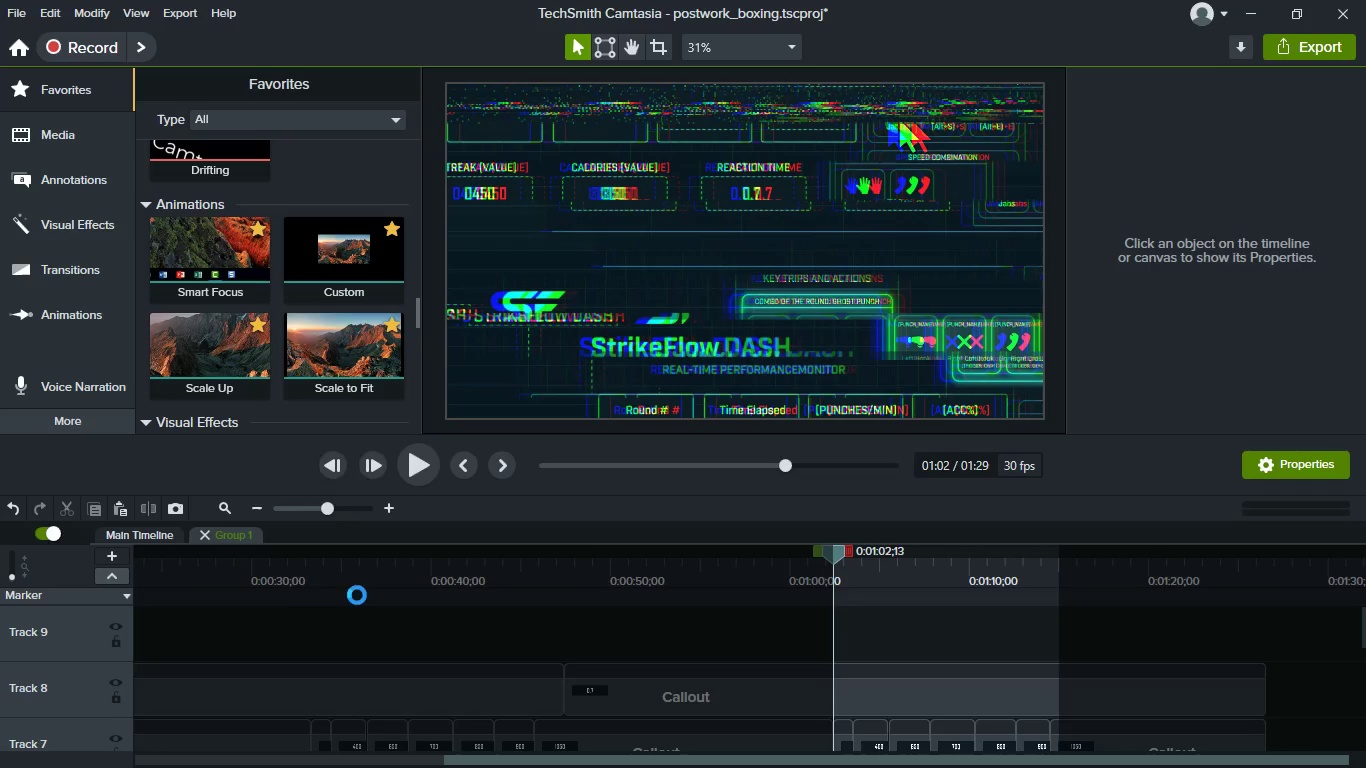 
left_click([150, 532])
 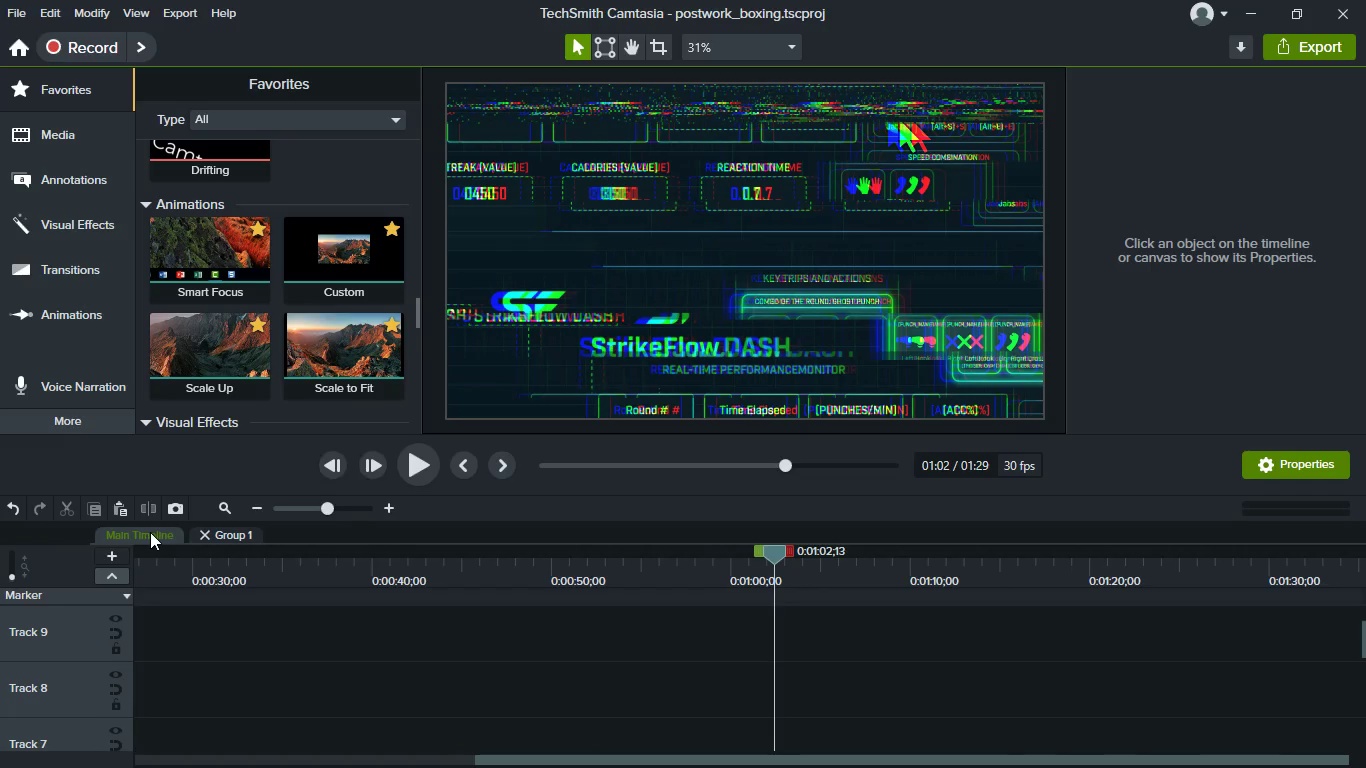 
key(Meta+MetaLeft)
 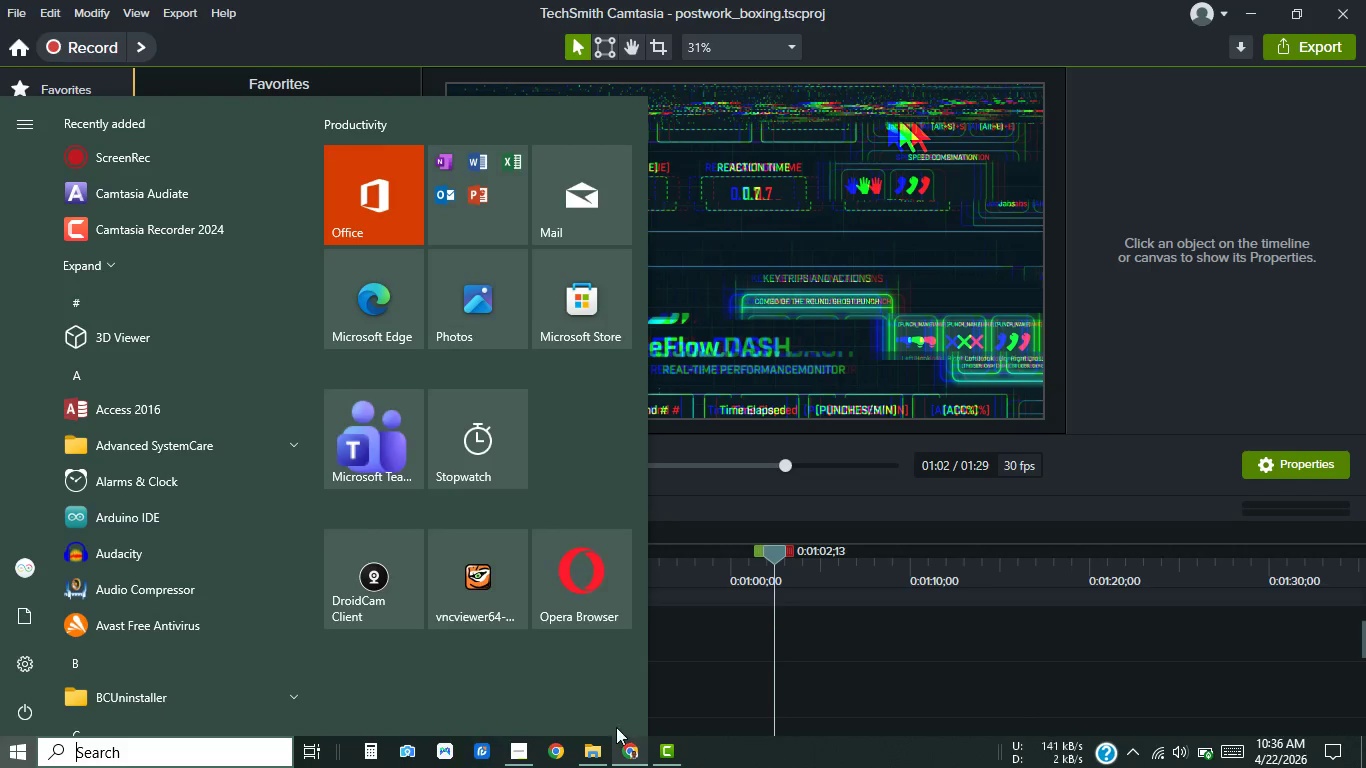 
left_click([532, 745])